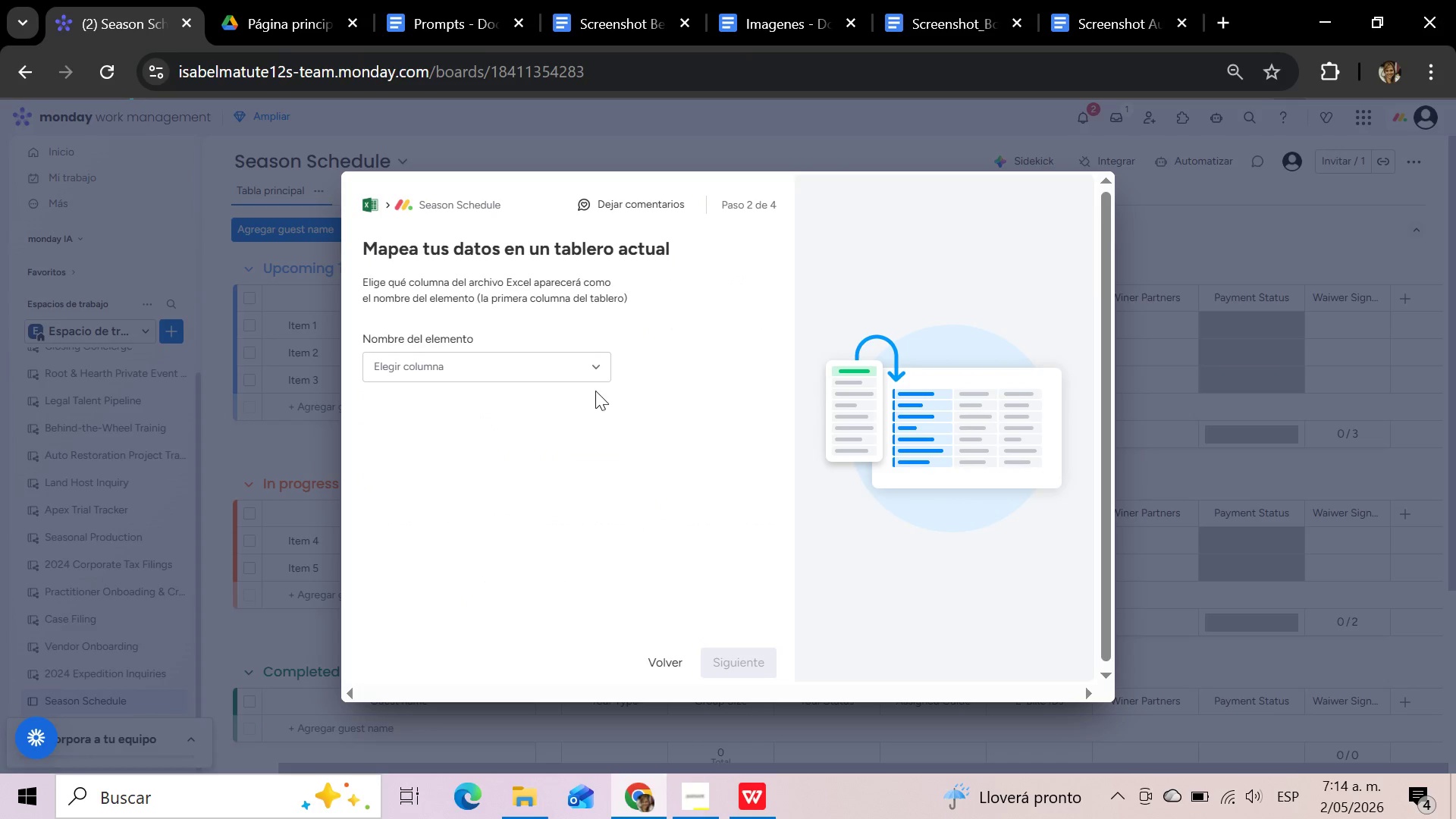 
left_click([587, 371])
 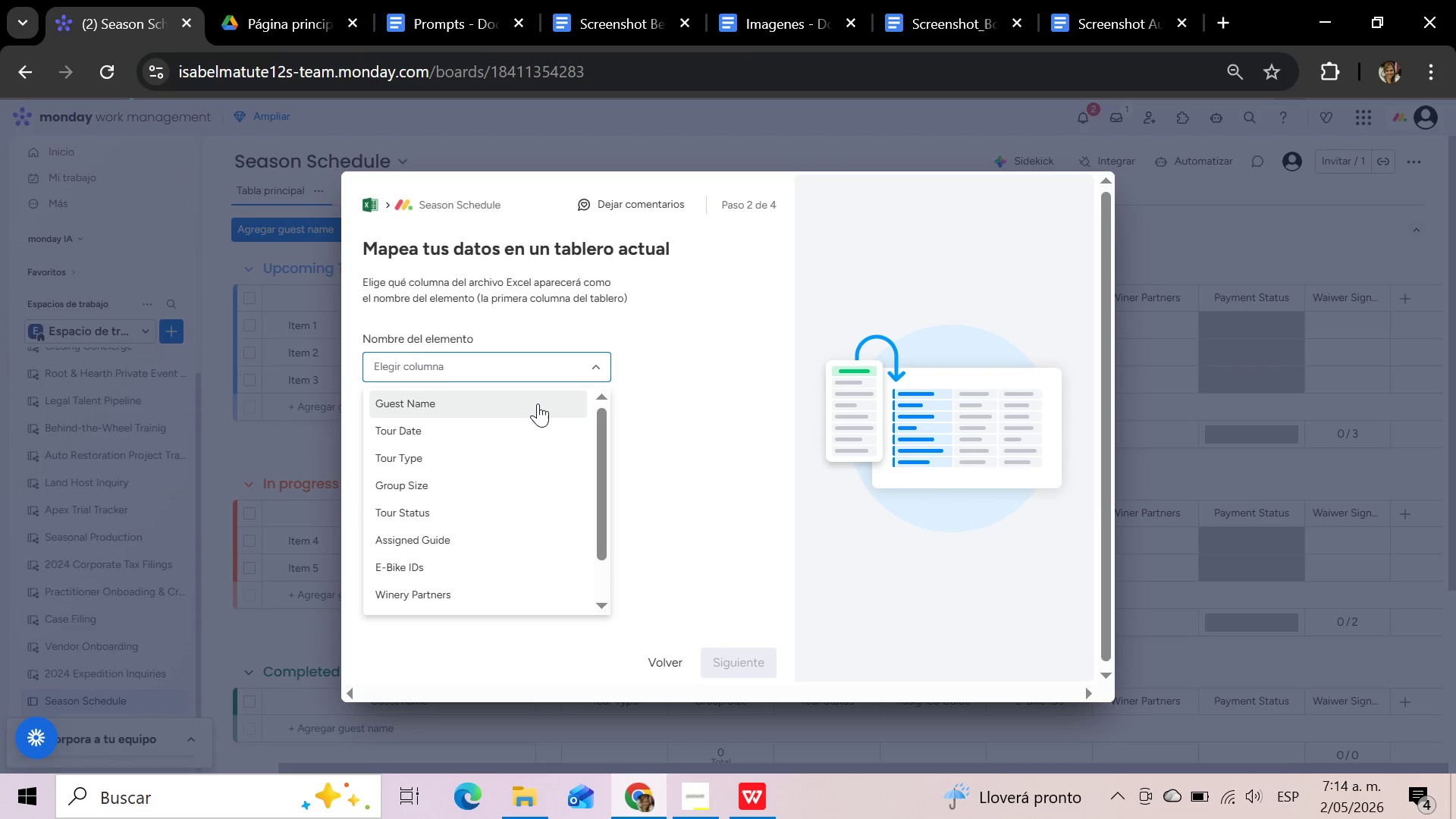 
left_click([538, 403])
 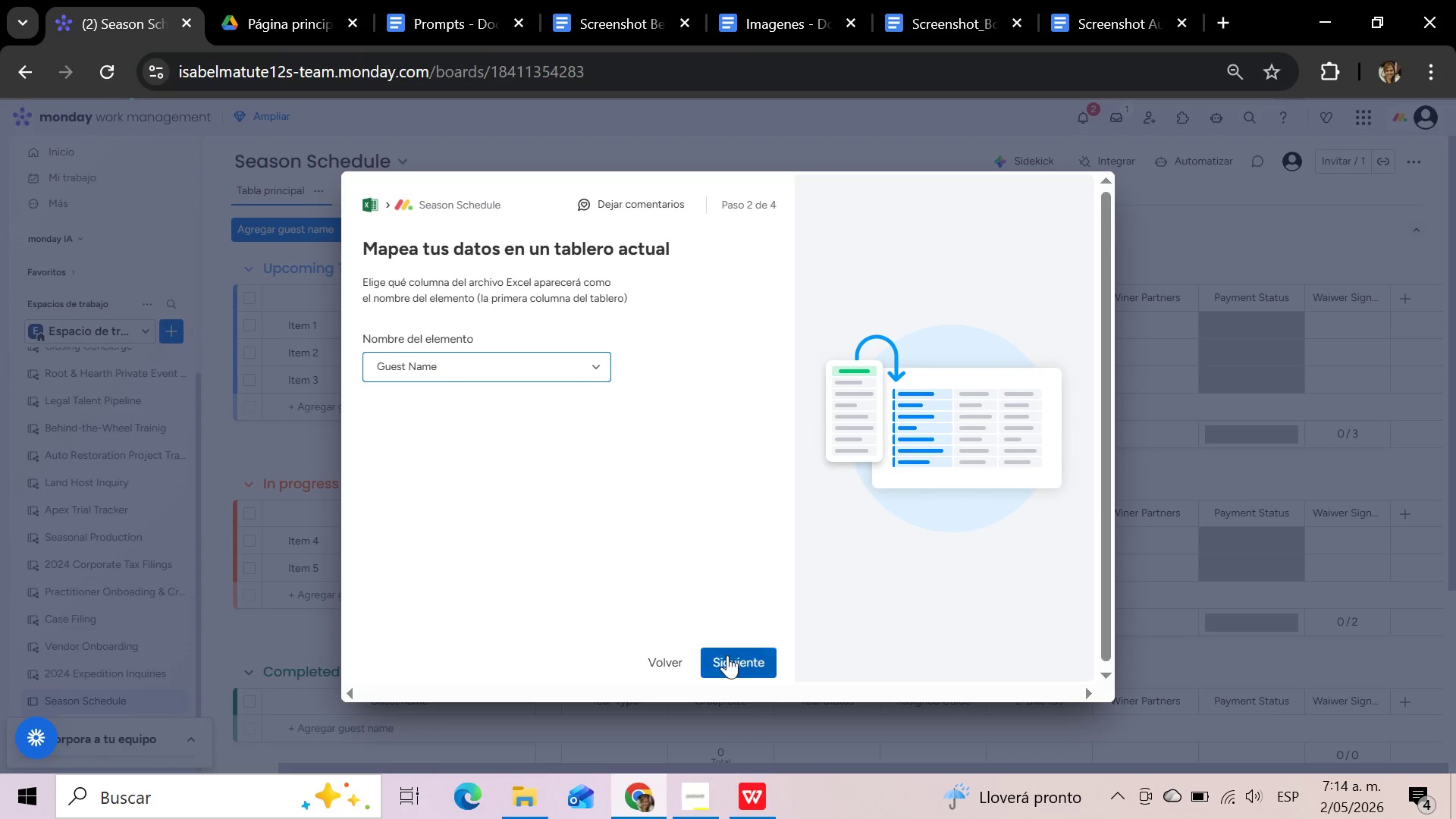 
left_click([727, 661])
 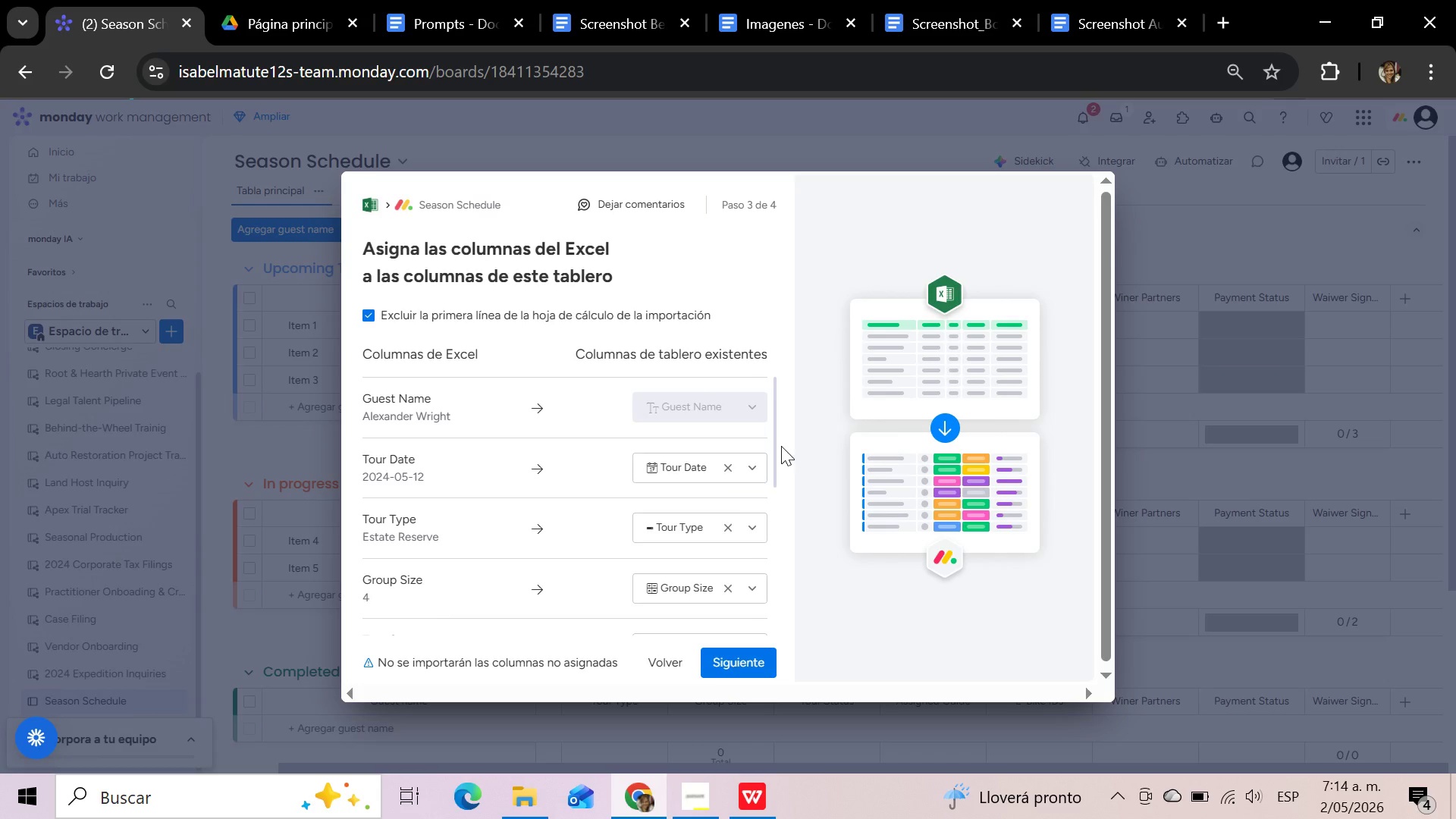 
left_click_drag(start_coordinate=[775, 444], to_coordinate=[749, 606])
 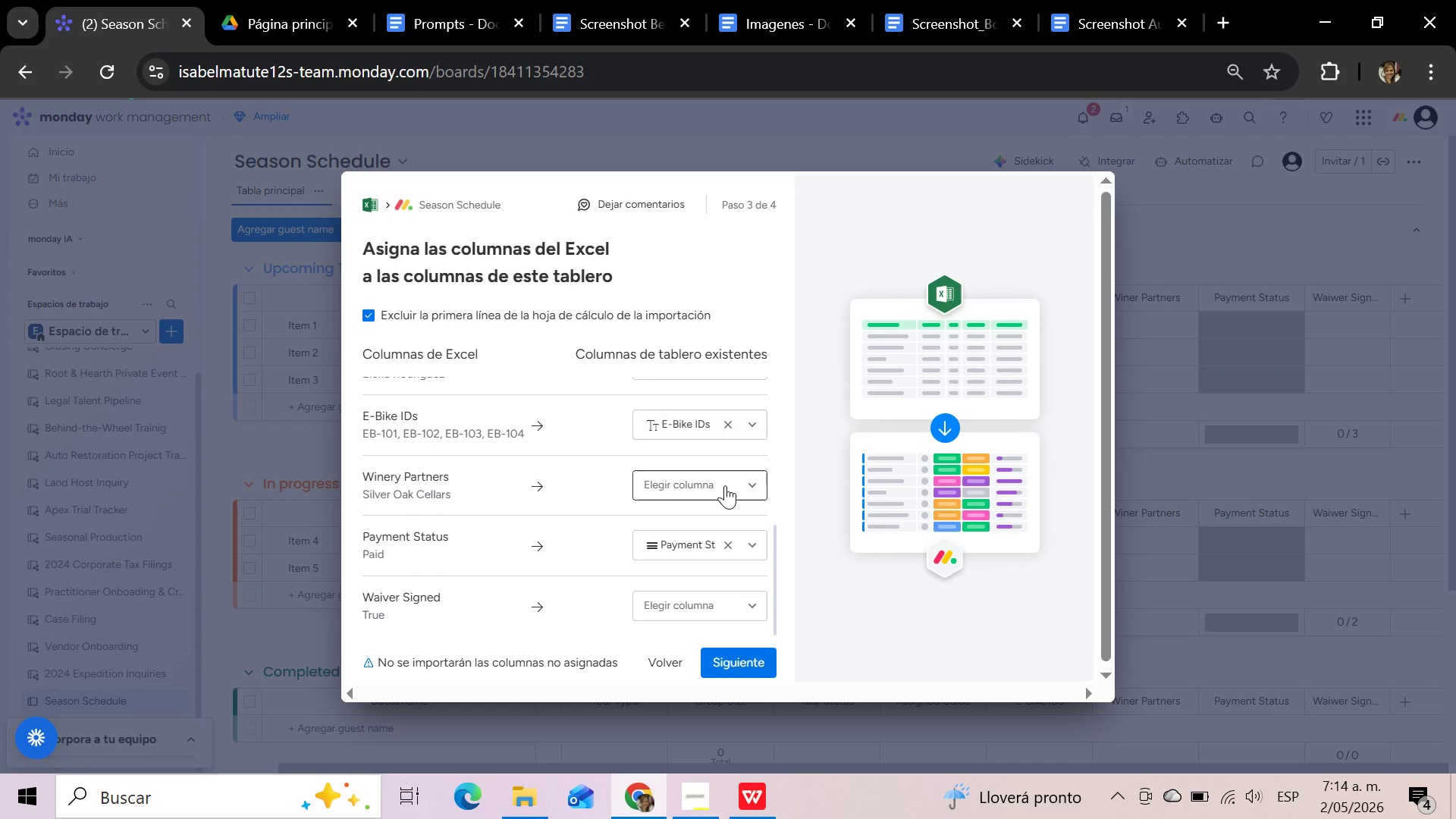 
left_click([725, 485])
 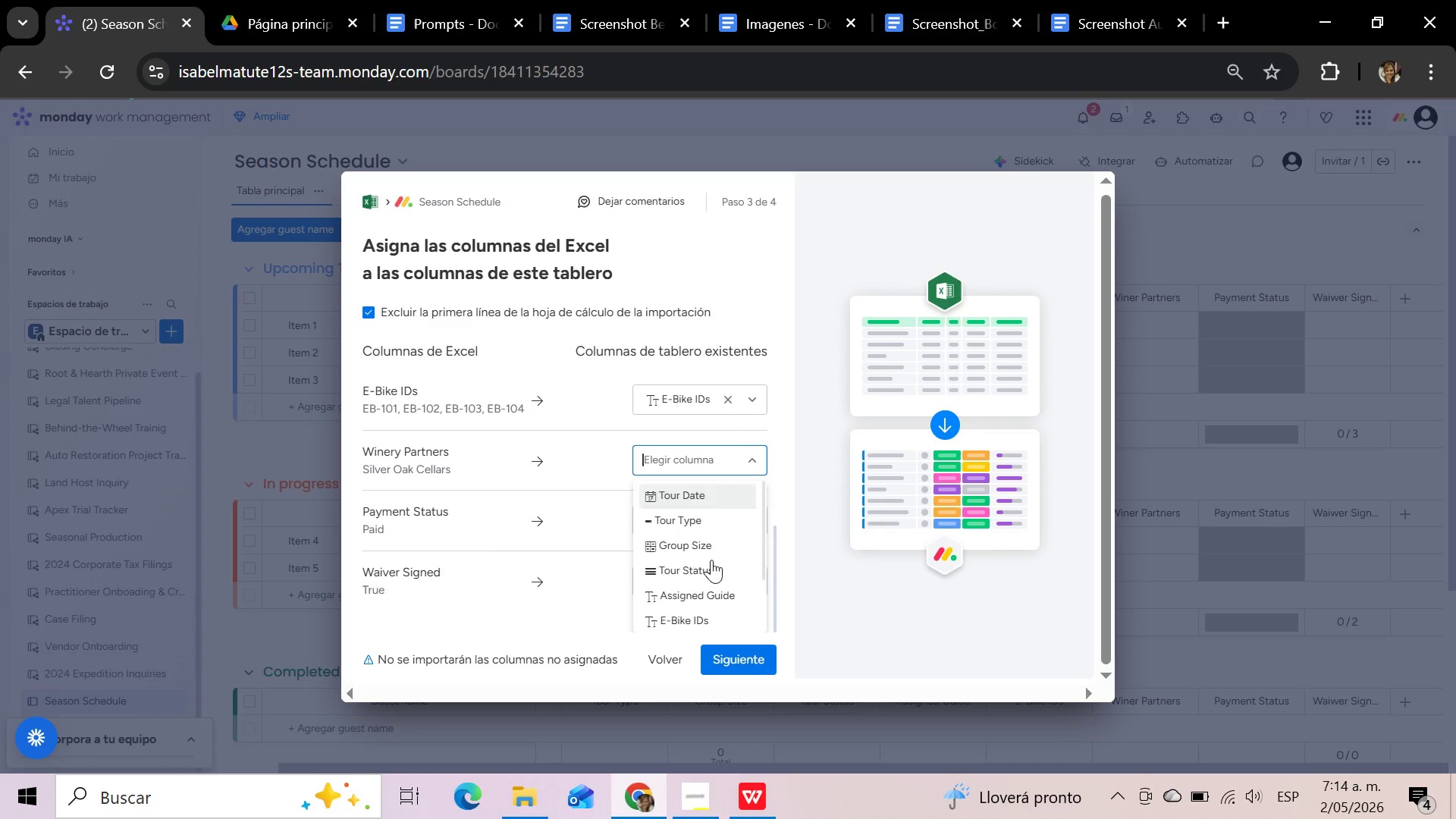 
scroll: coordinate [711, 561], scroll_direction: down, amount: 2.0
 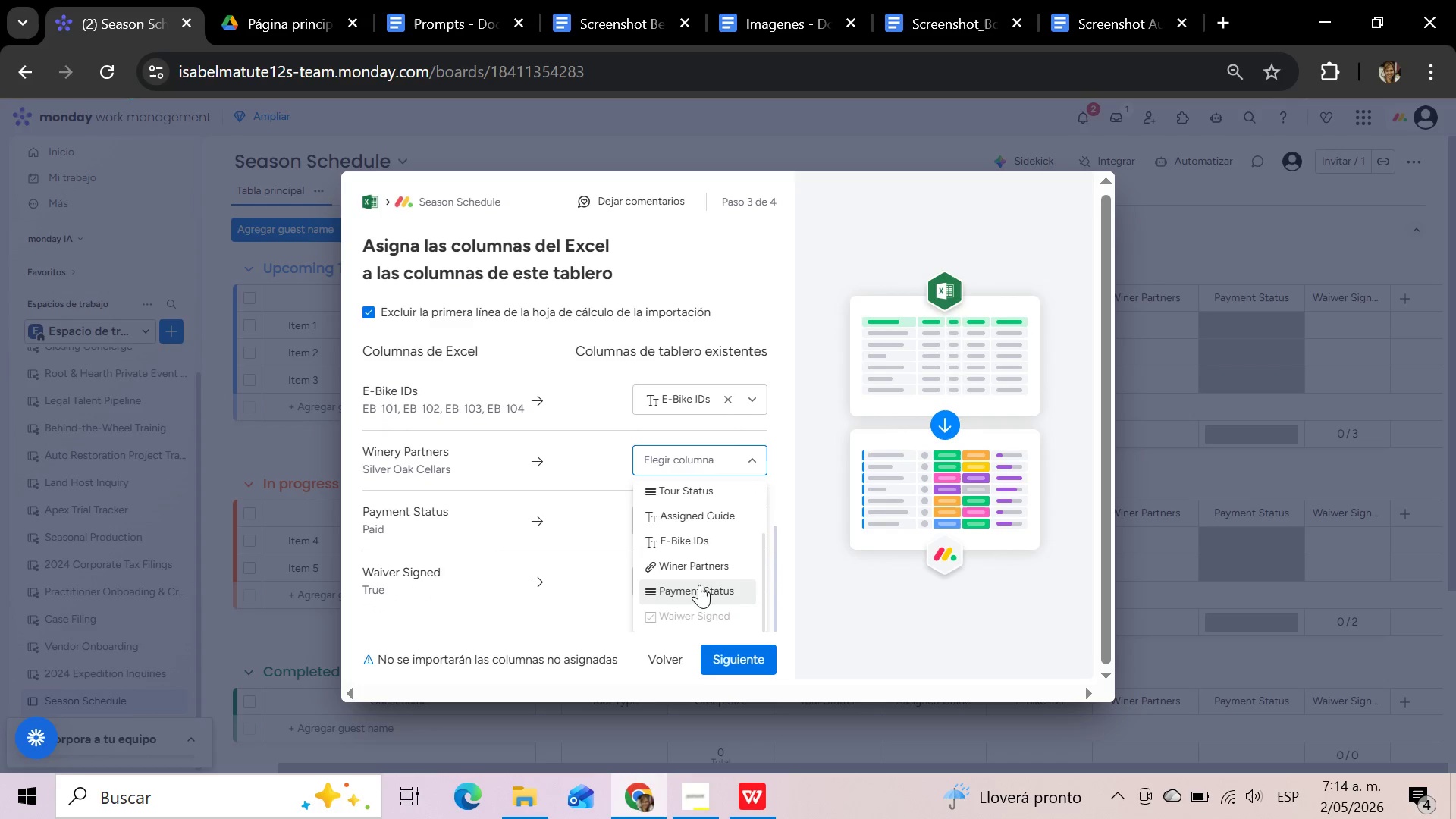 
left_click([695, 564])
 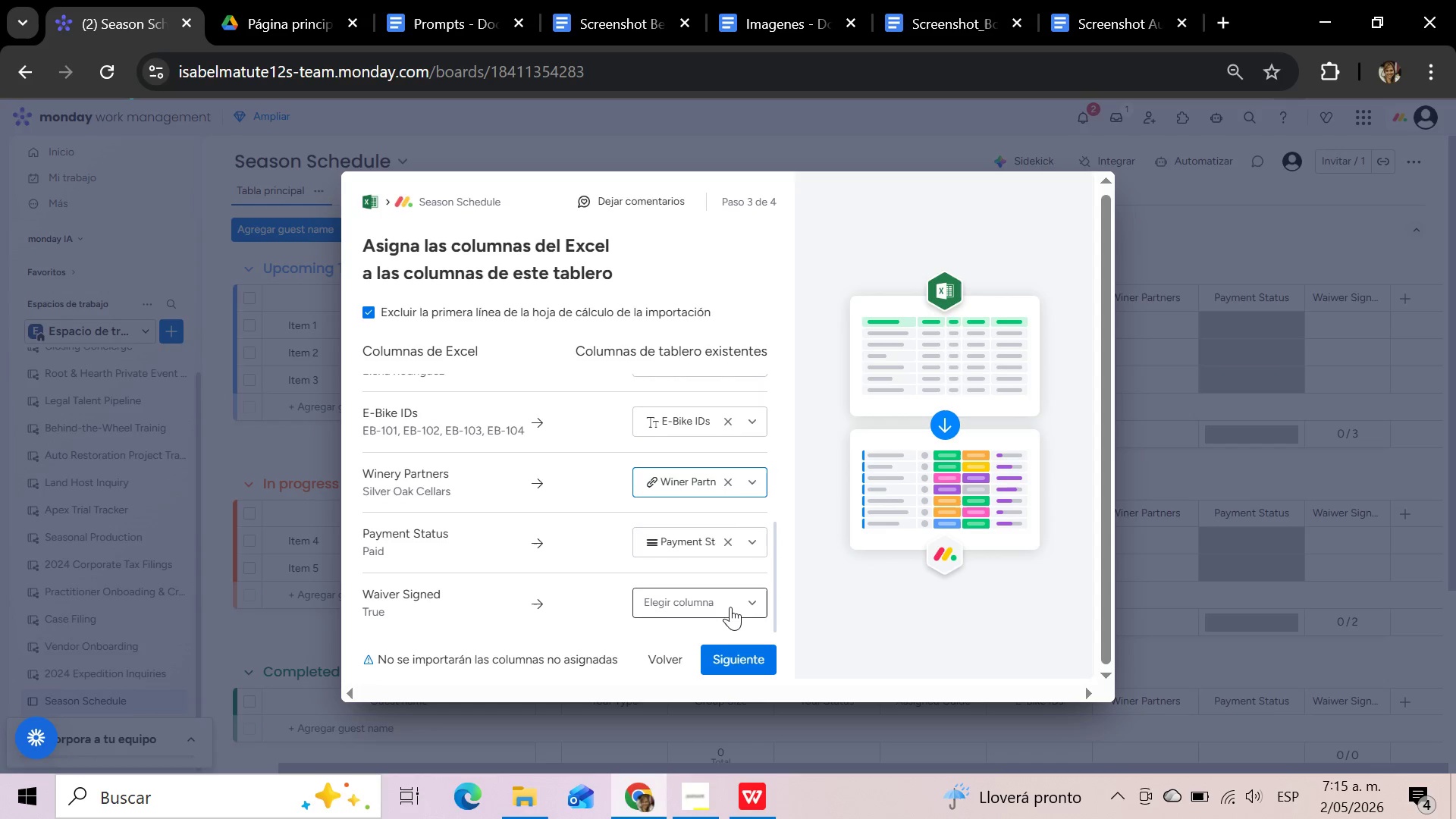 
wait(37.06)
 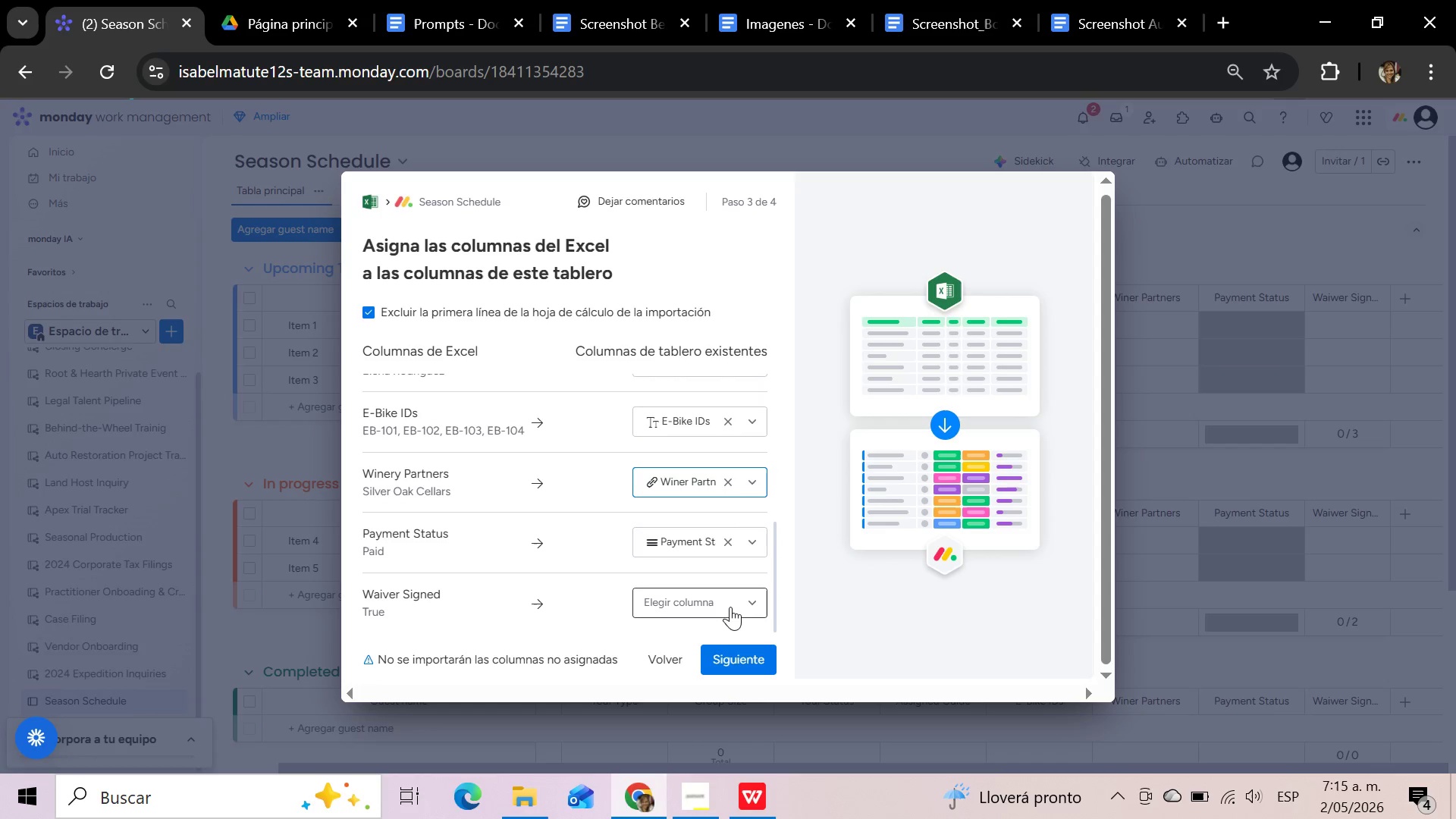 
left_click([748, 608])
 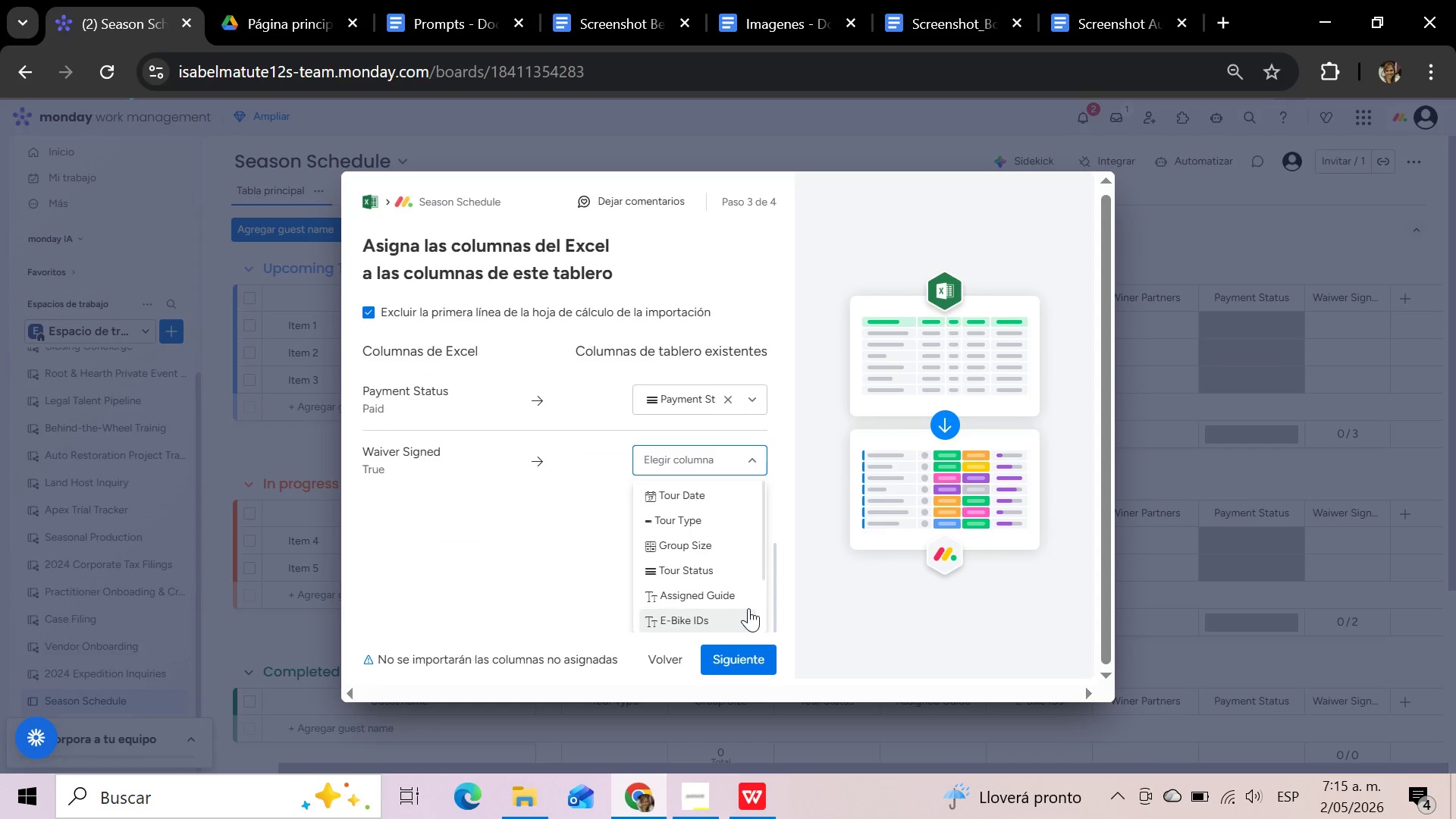 
scroll: coordinate [748, 608], scroll_direction: down, amount: 2.0
 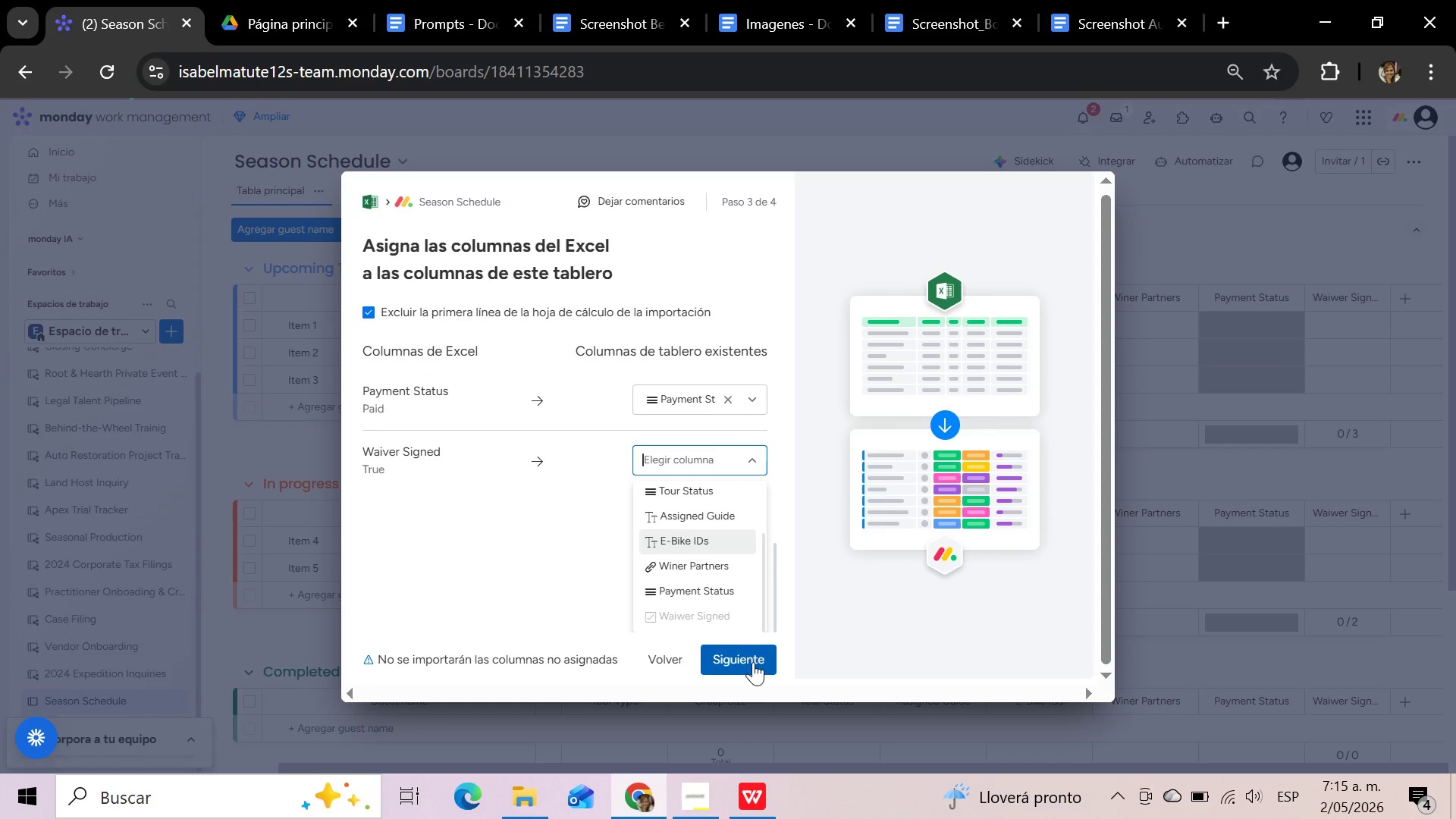 
left_click([753, 662])
 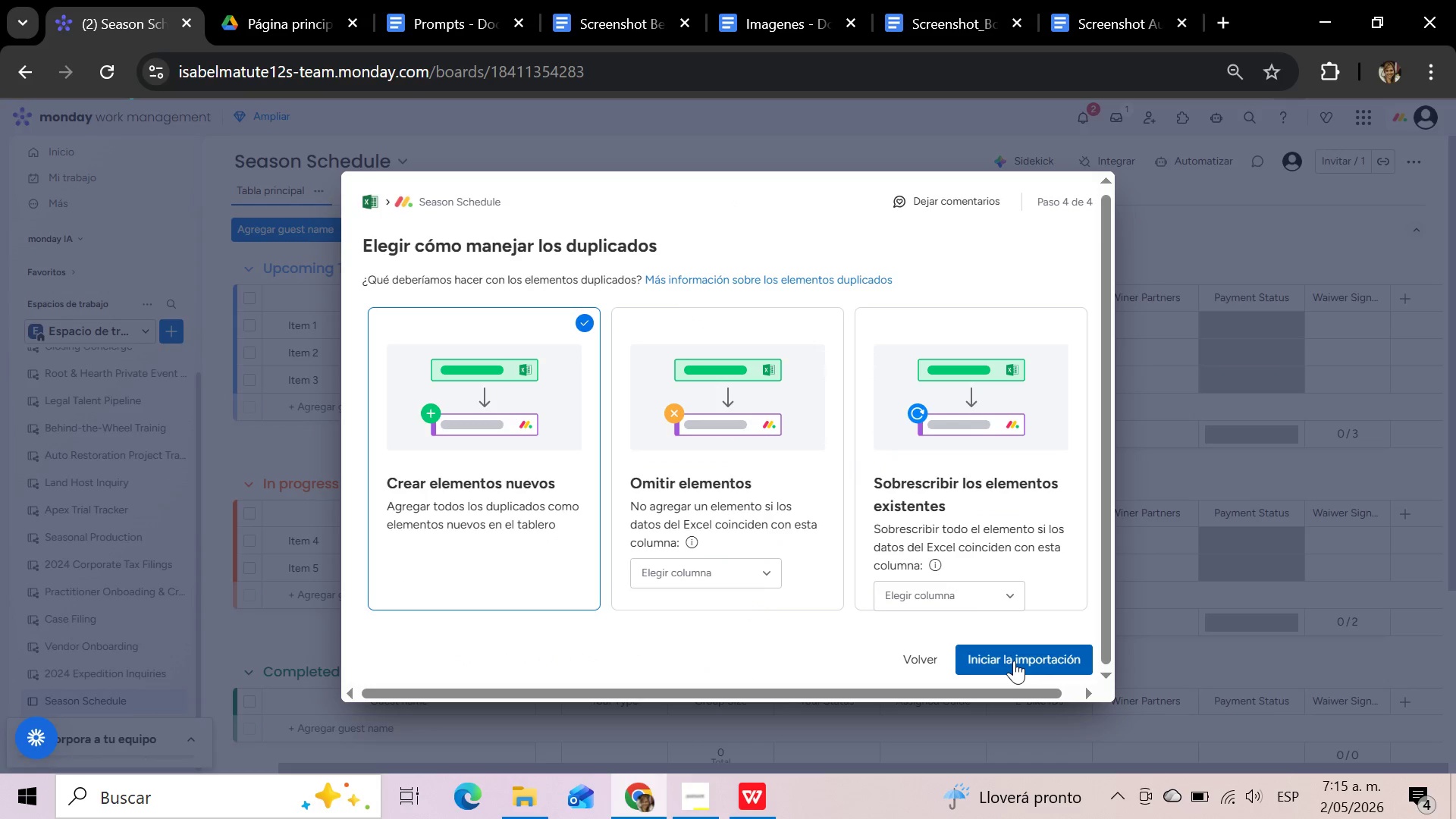 
left_click([1014, 661])
 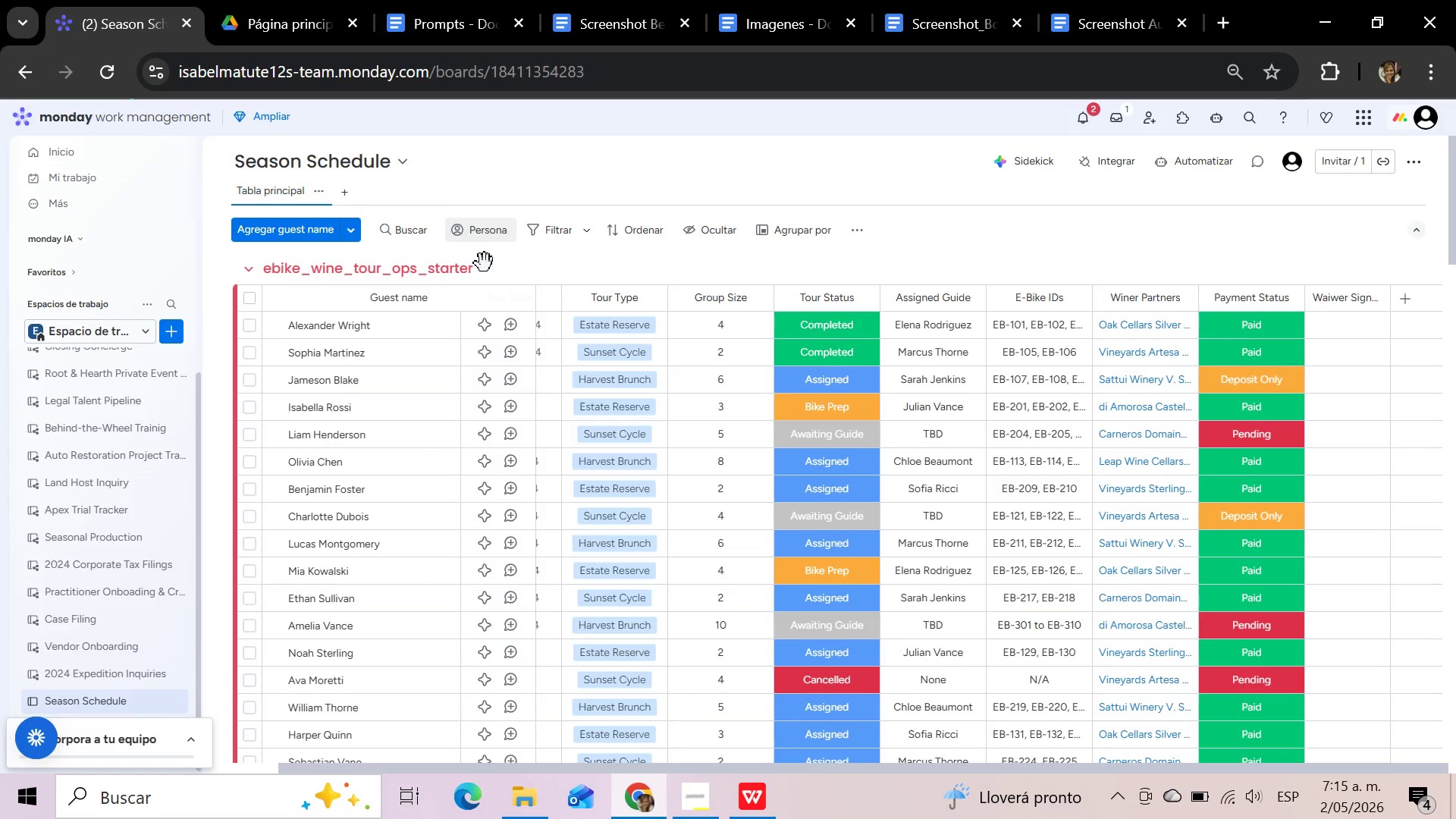 
wait(16.78)
 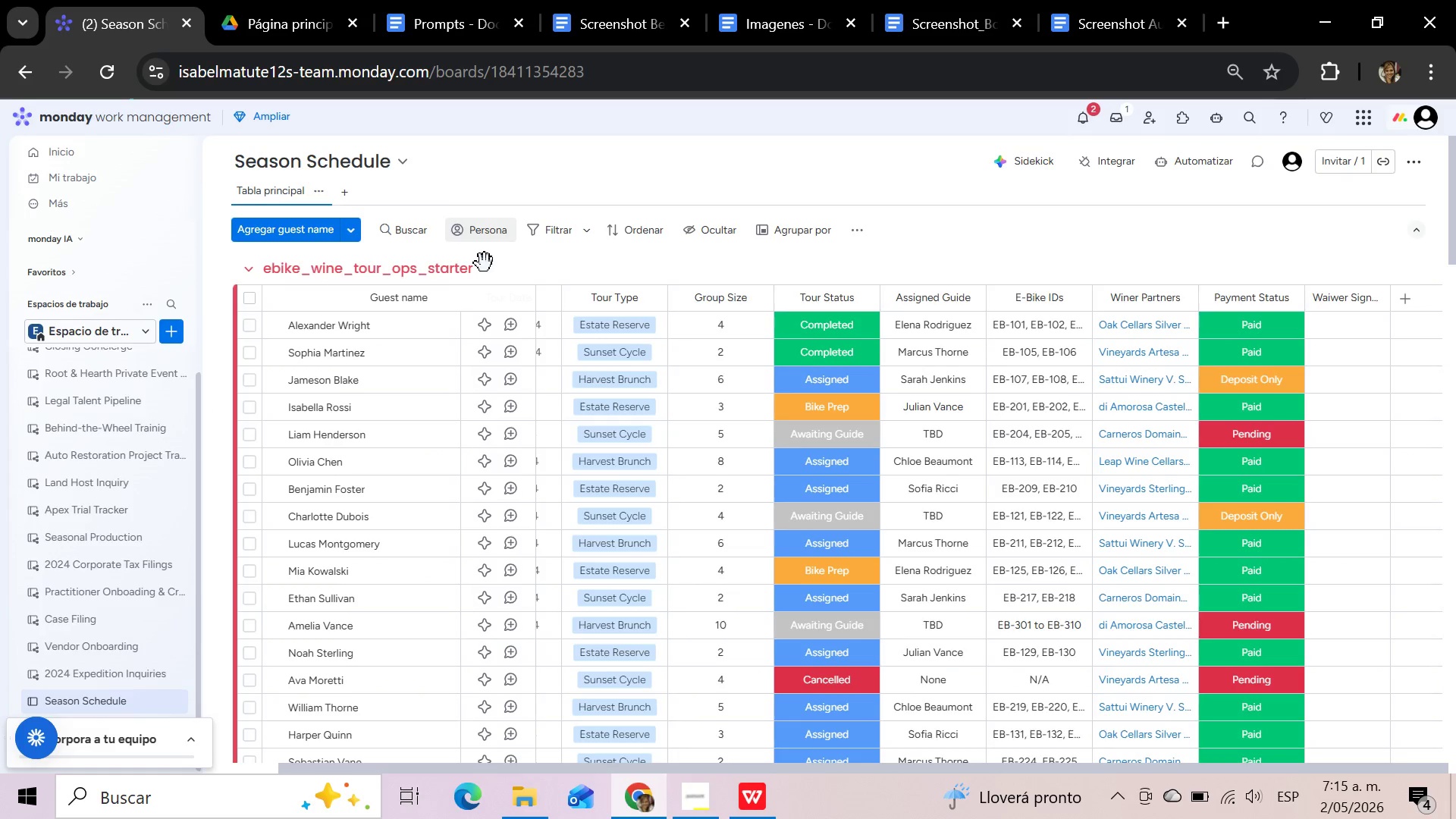 
left_click([108, 65])
 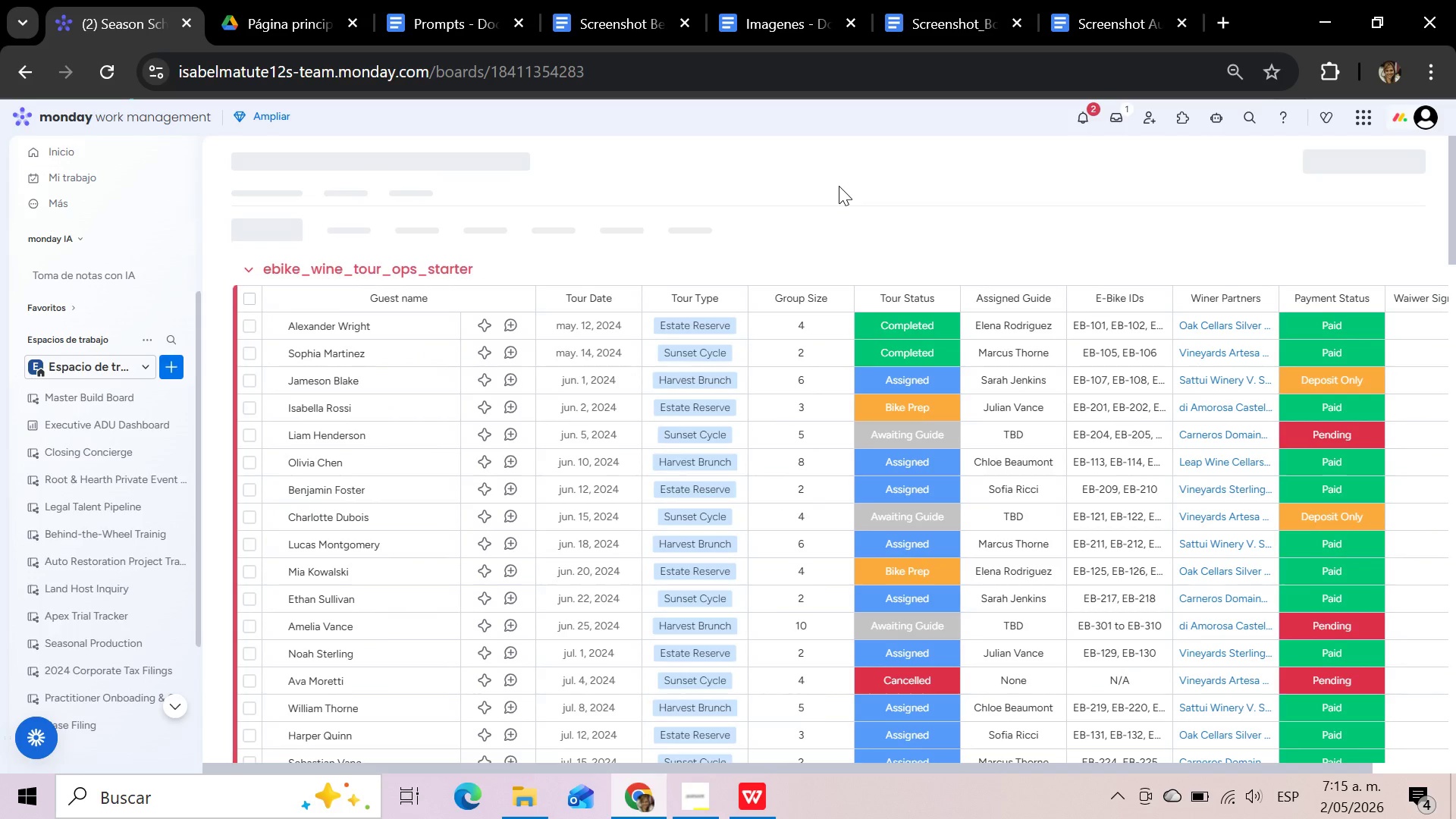 
wait(20.45)
 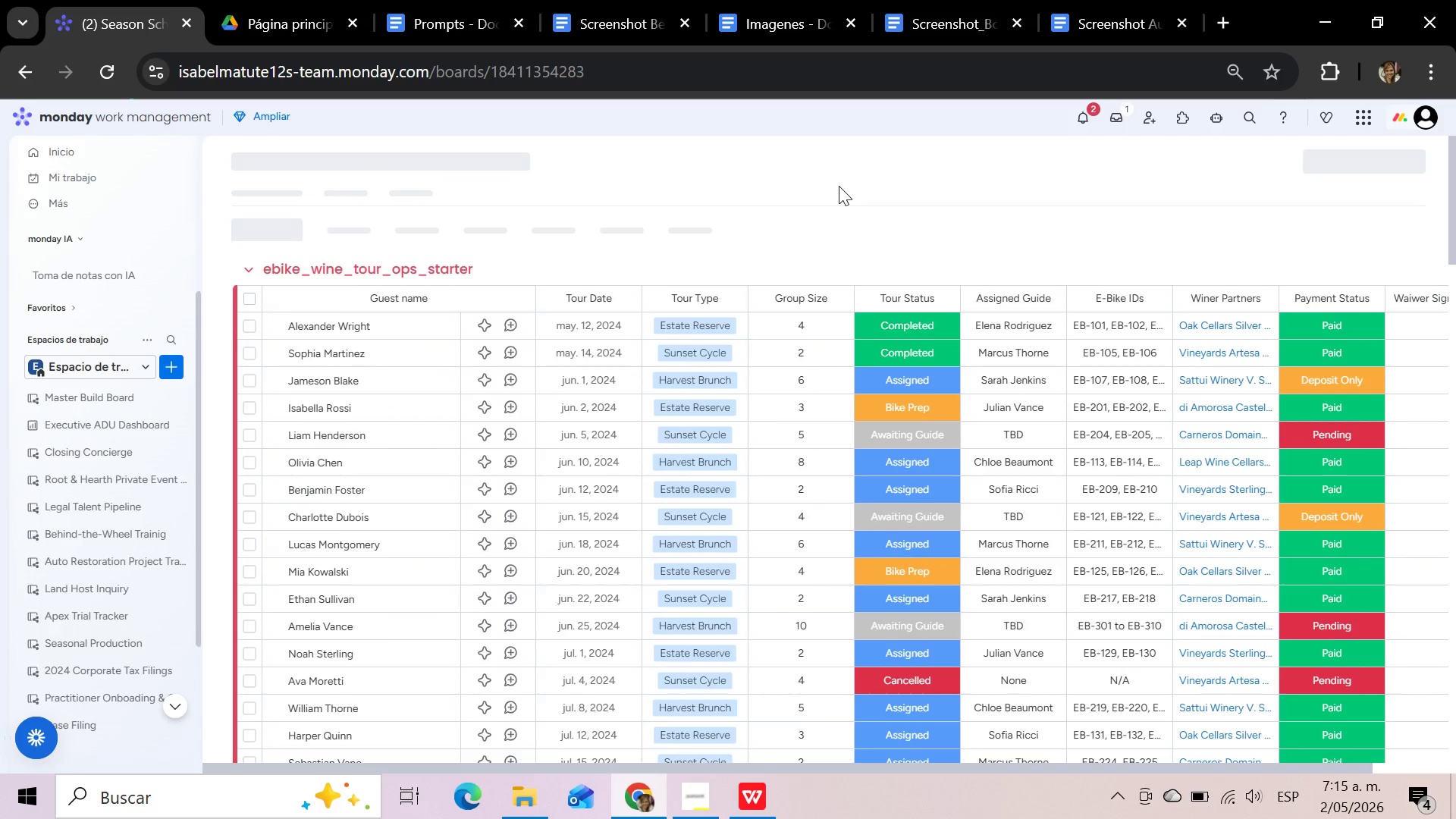 
left_click_drag(start_coordinate=[824, 764], to_coordinate=[1100, 778])
 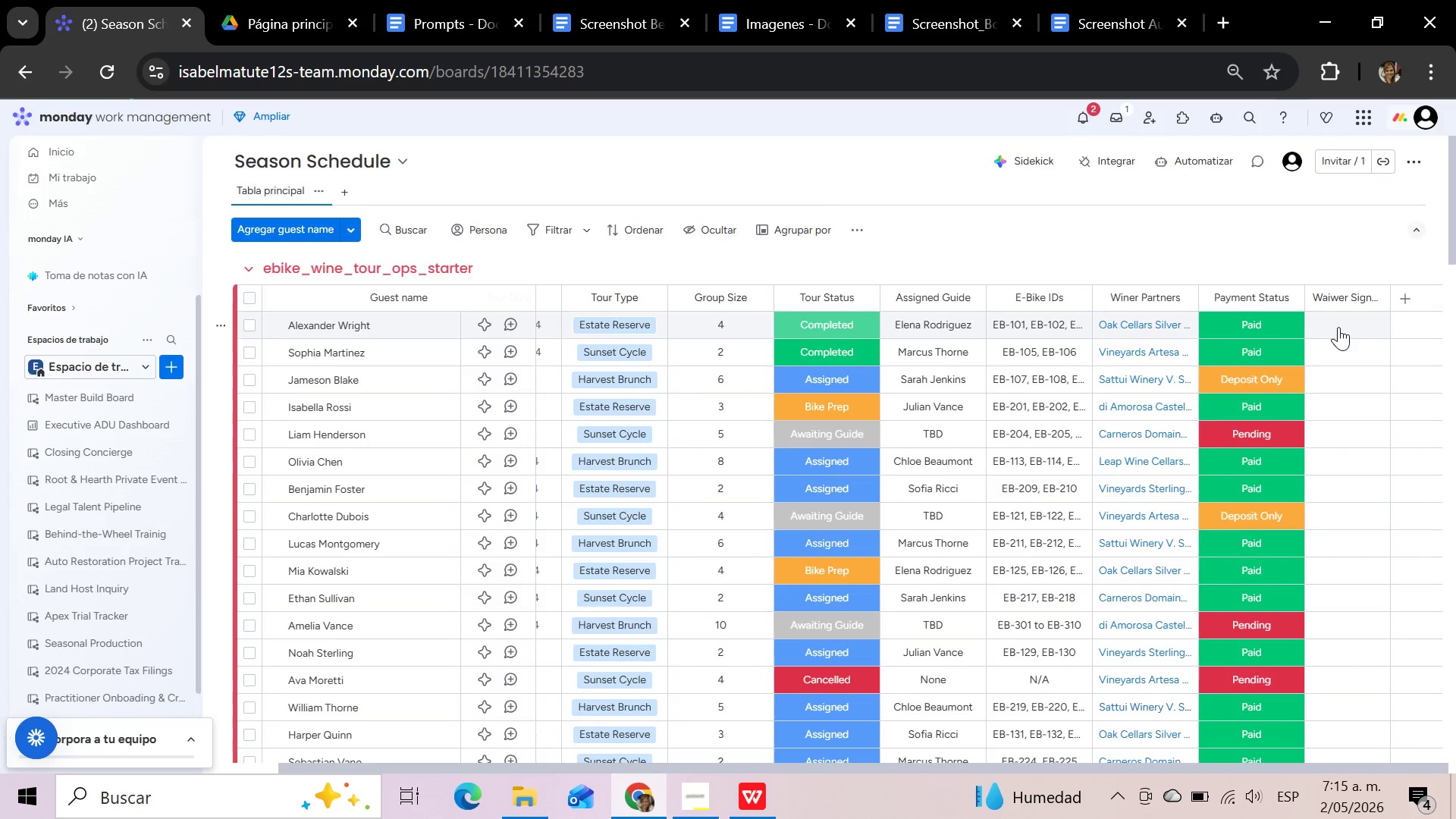 
left_click([1338, 327])
 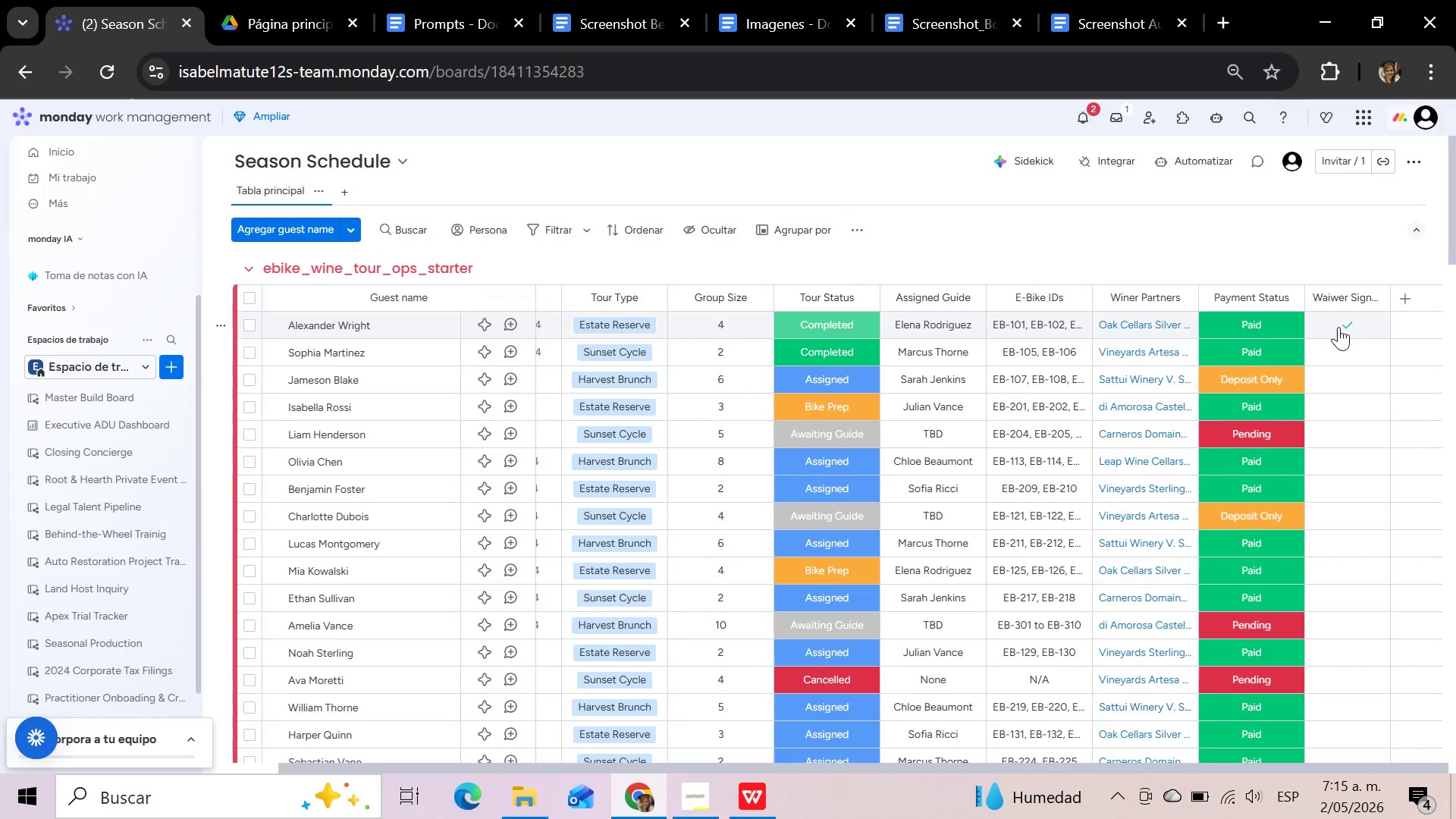 
left_click([1338, 327])
 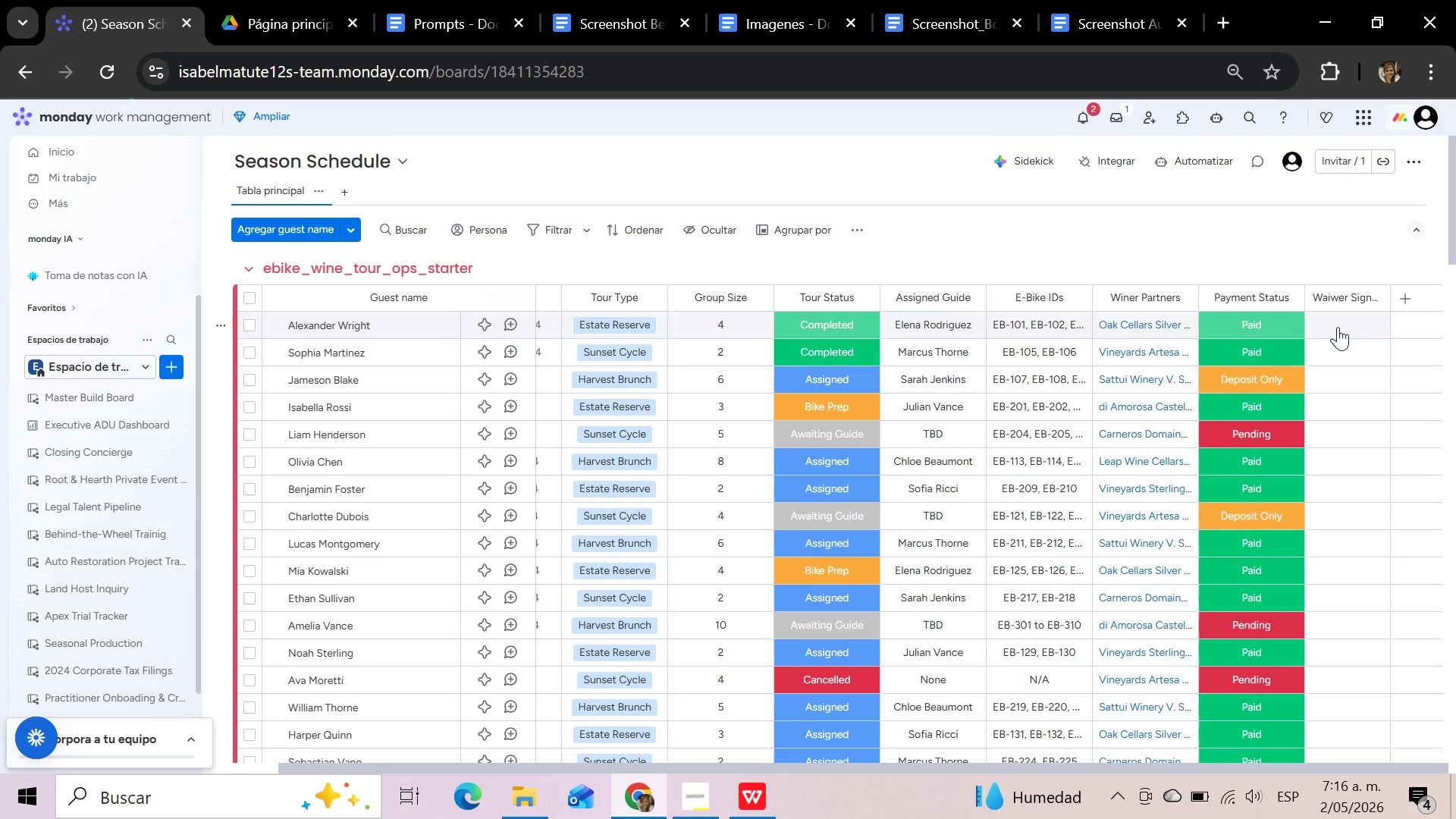 
wait(8.08)
 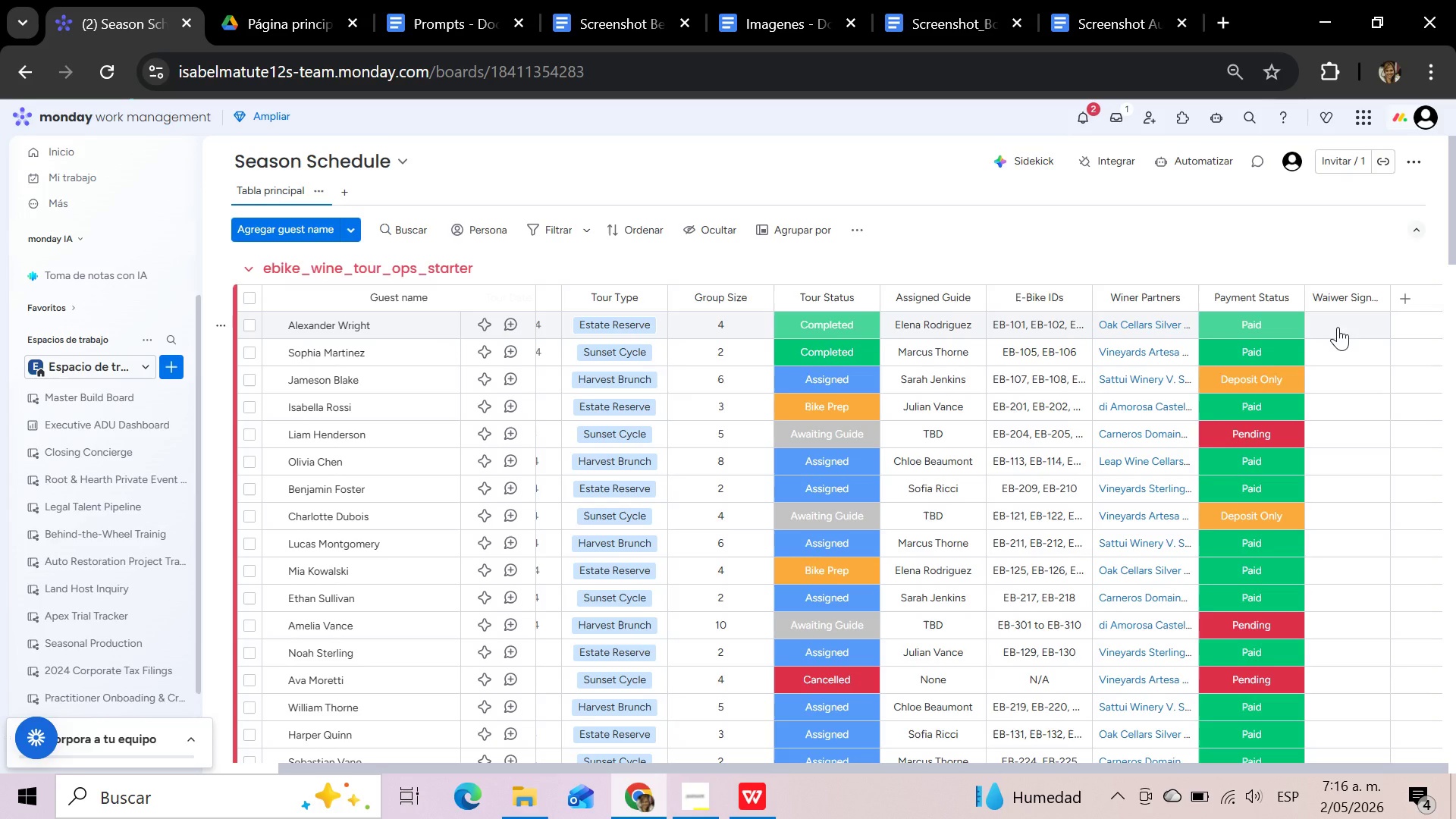 
mouse_move([1127, 315])
 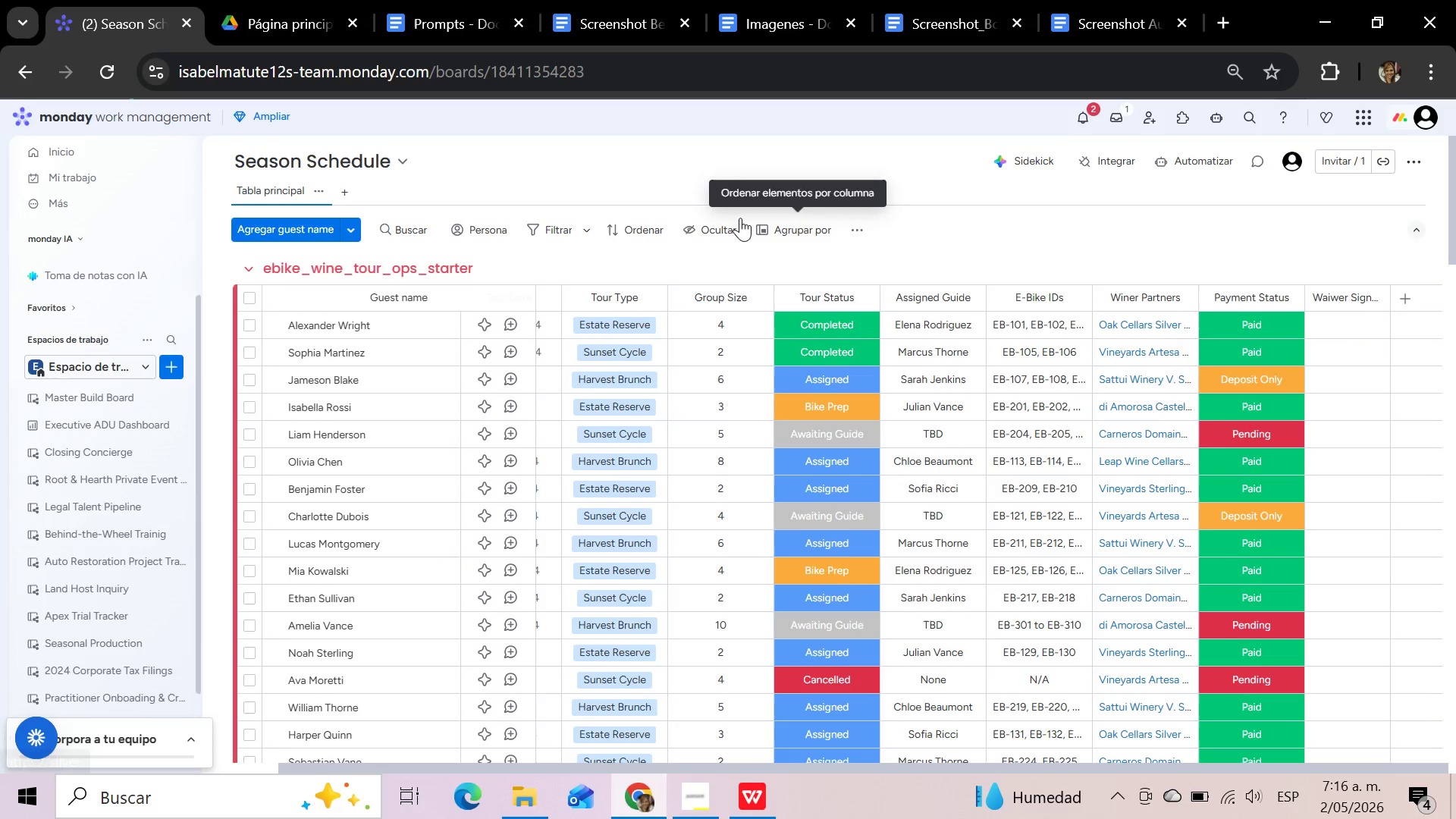 
mouse_move([723, 217])
 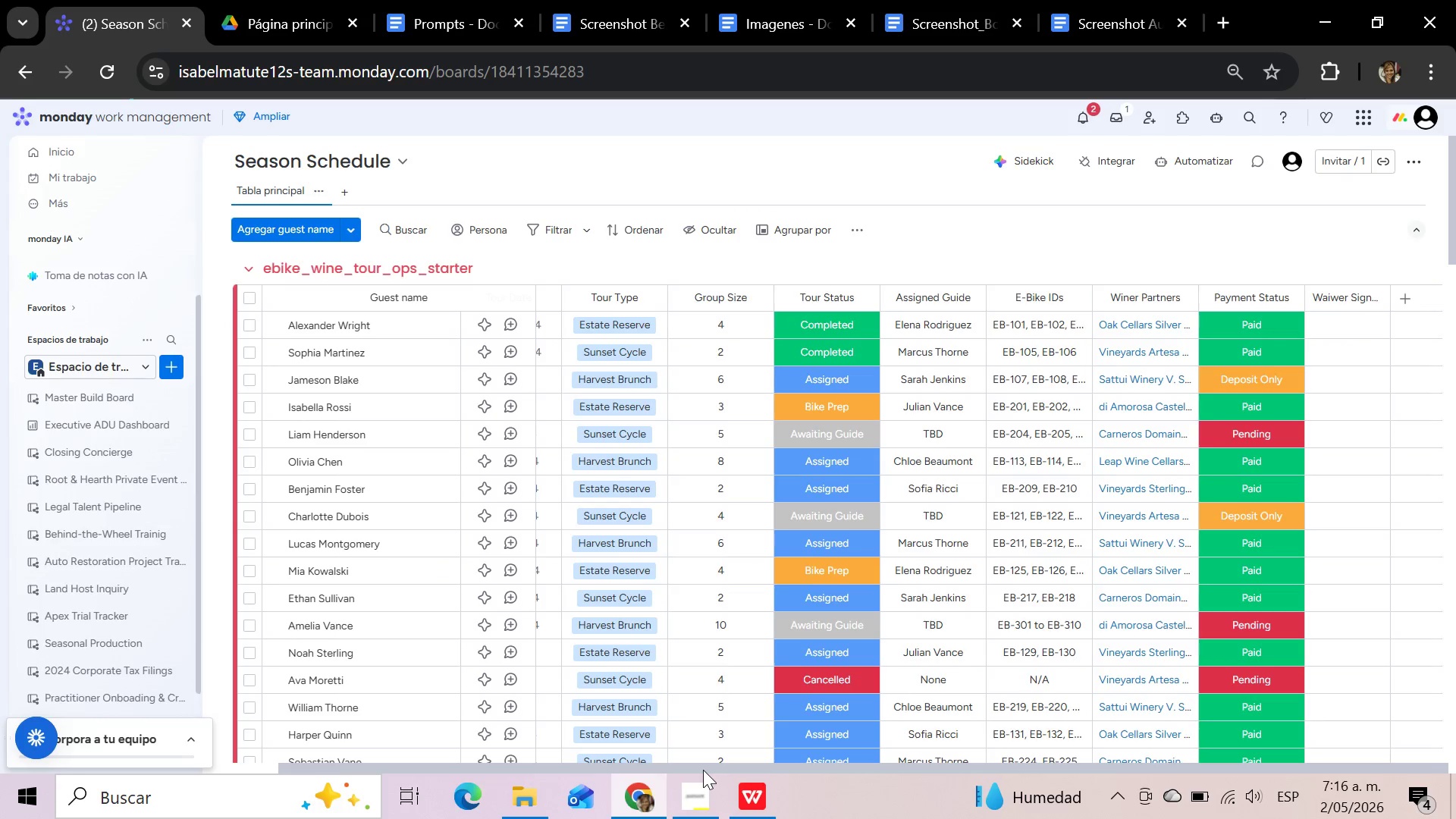 
left_click_drag(start_coordinate=[704, 770], to_coordinate=[522, 767])
 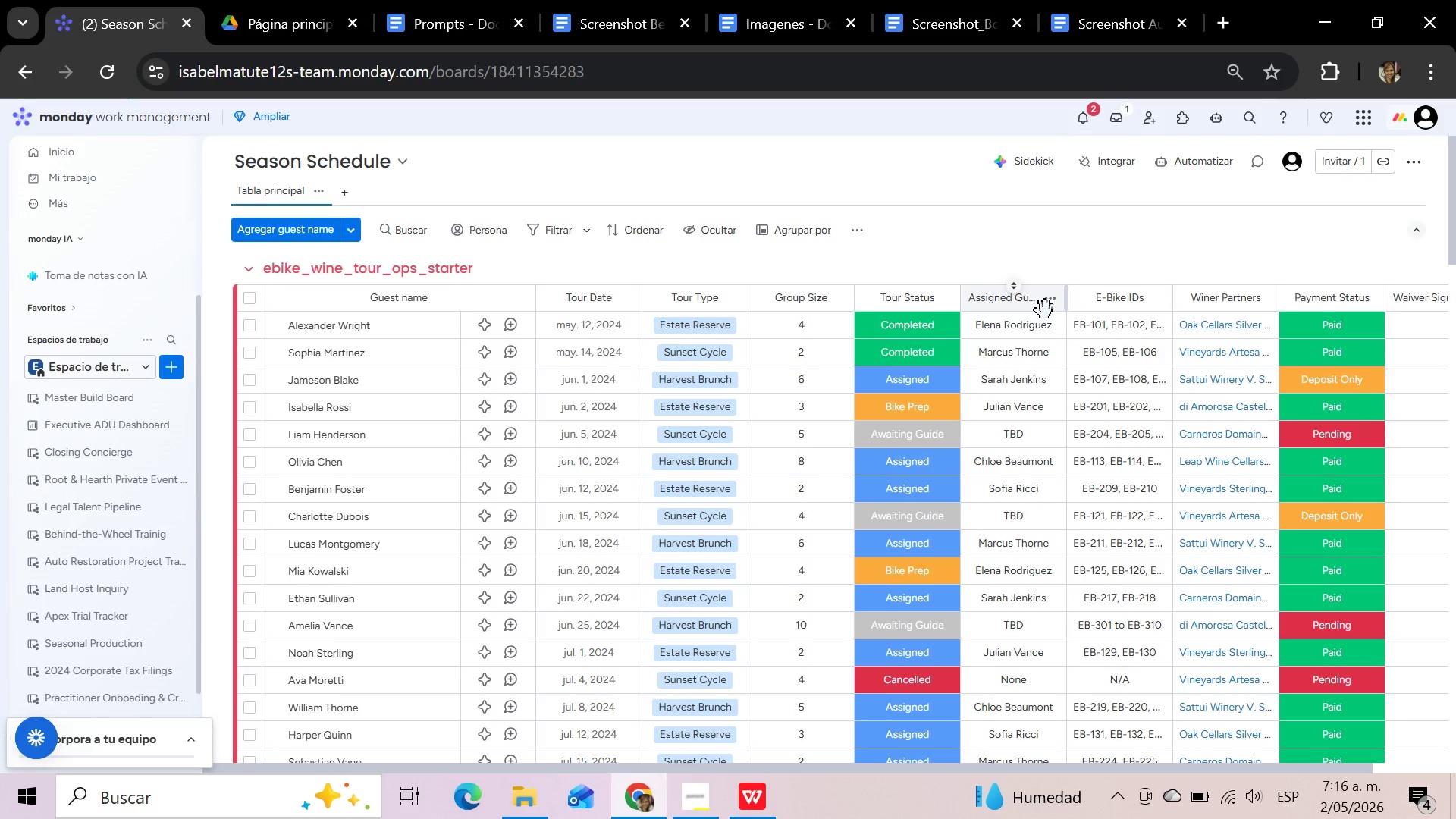 
wait(20.61)
 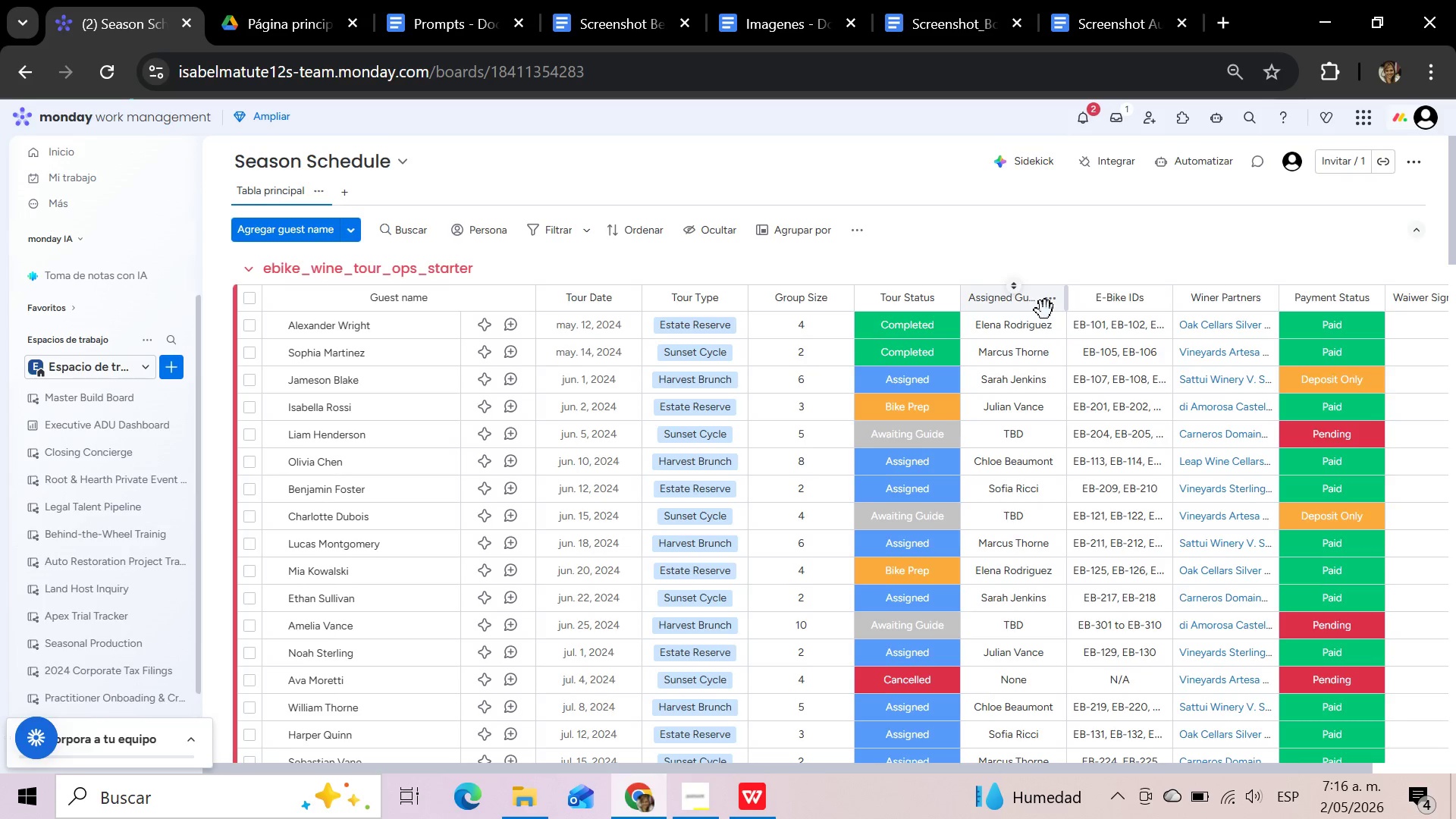 
left_click([1055, 298])
 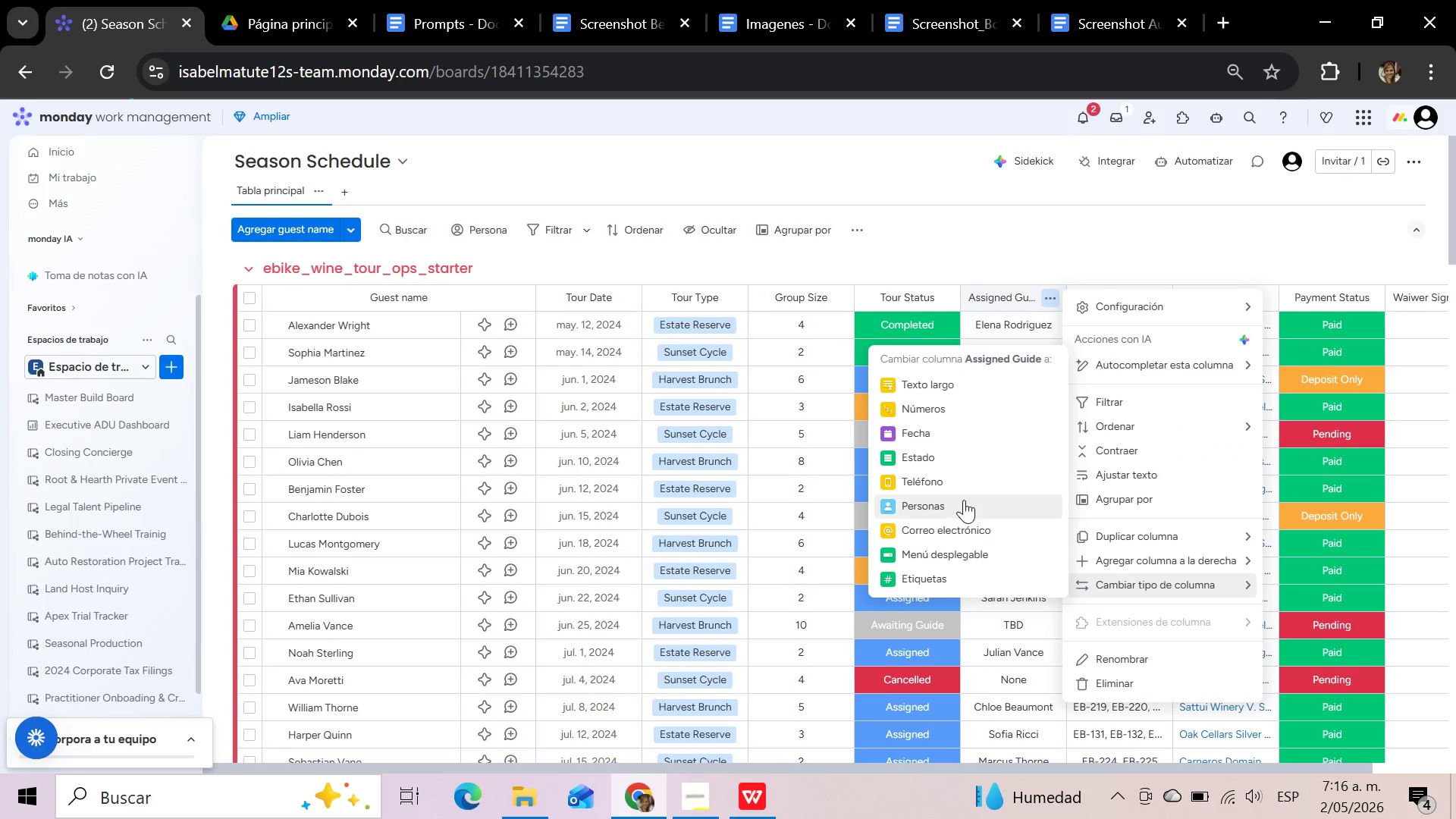 
wait(5.84)
 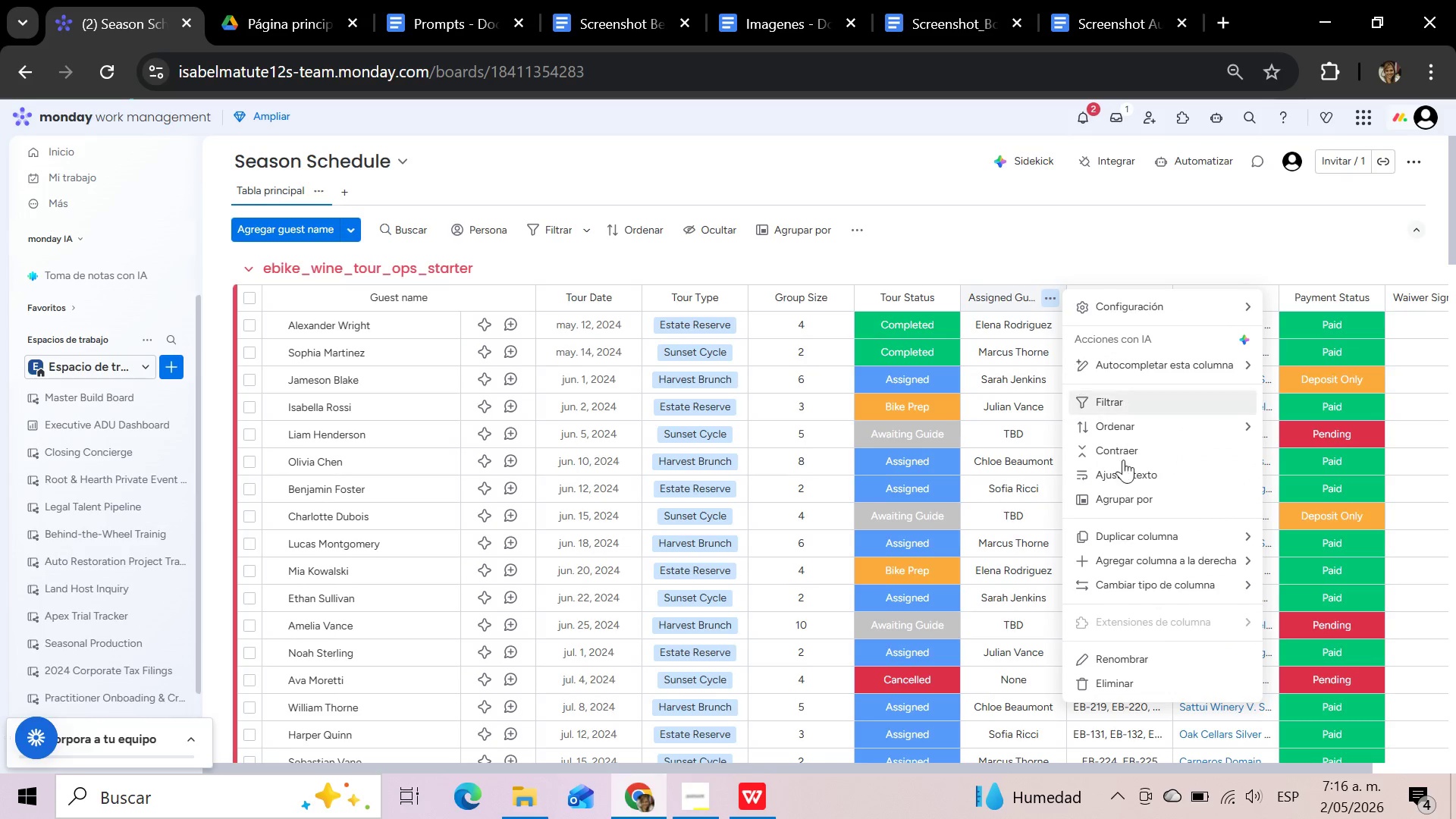 
left_click([951, 503])
 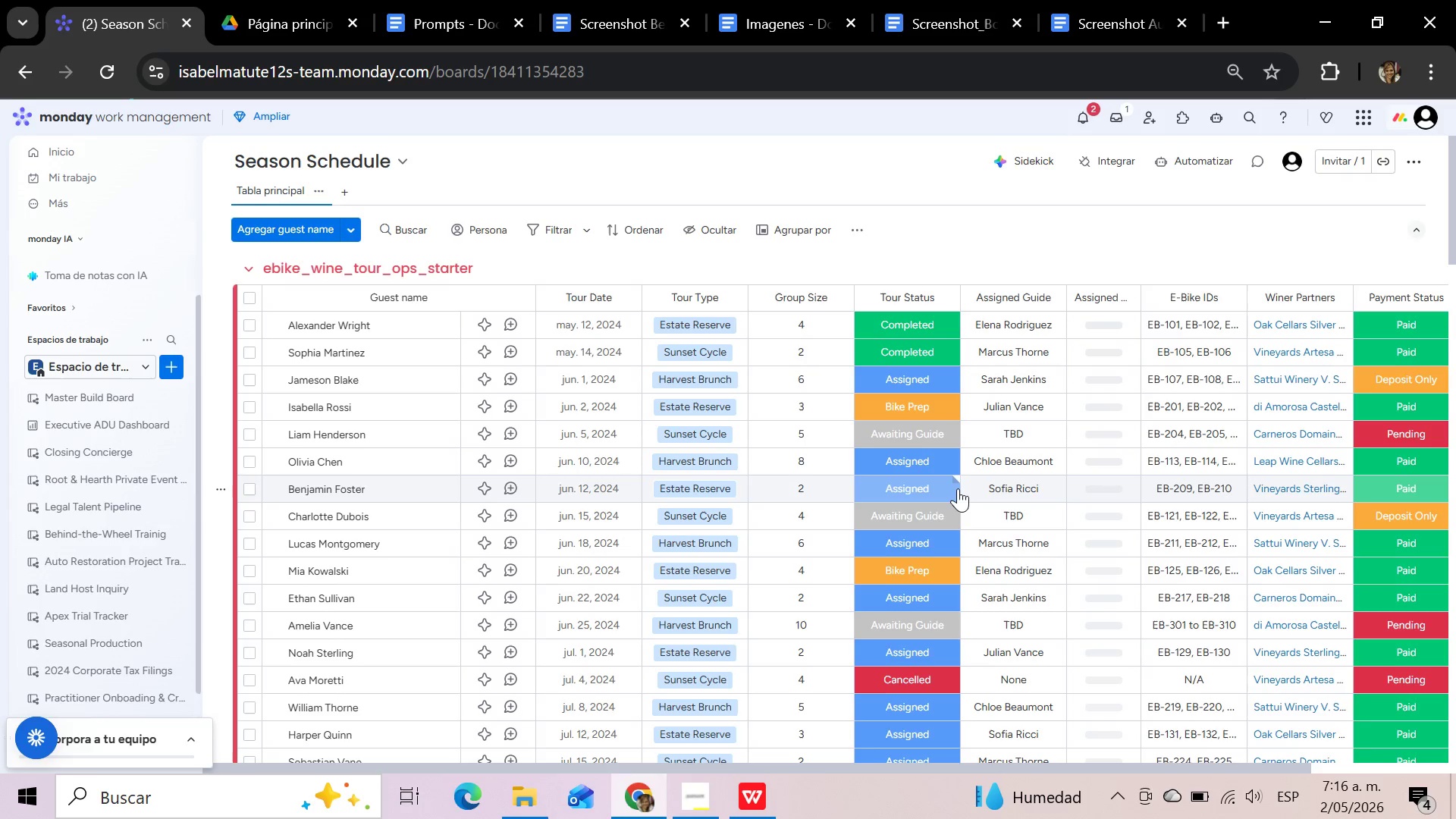 
wait(16.89)
 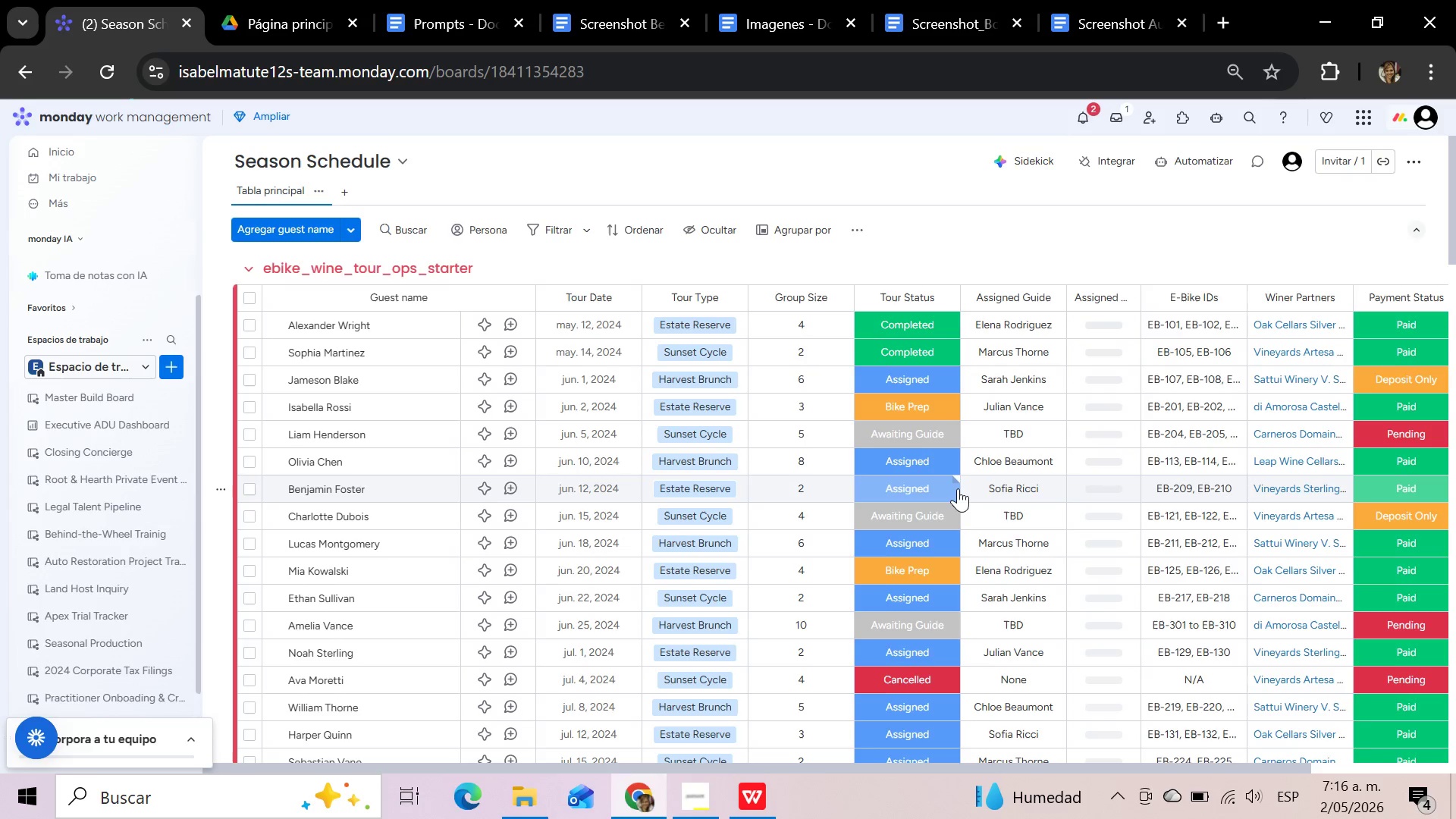 
left_click([1185, 255])
 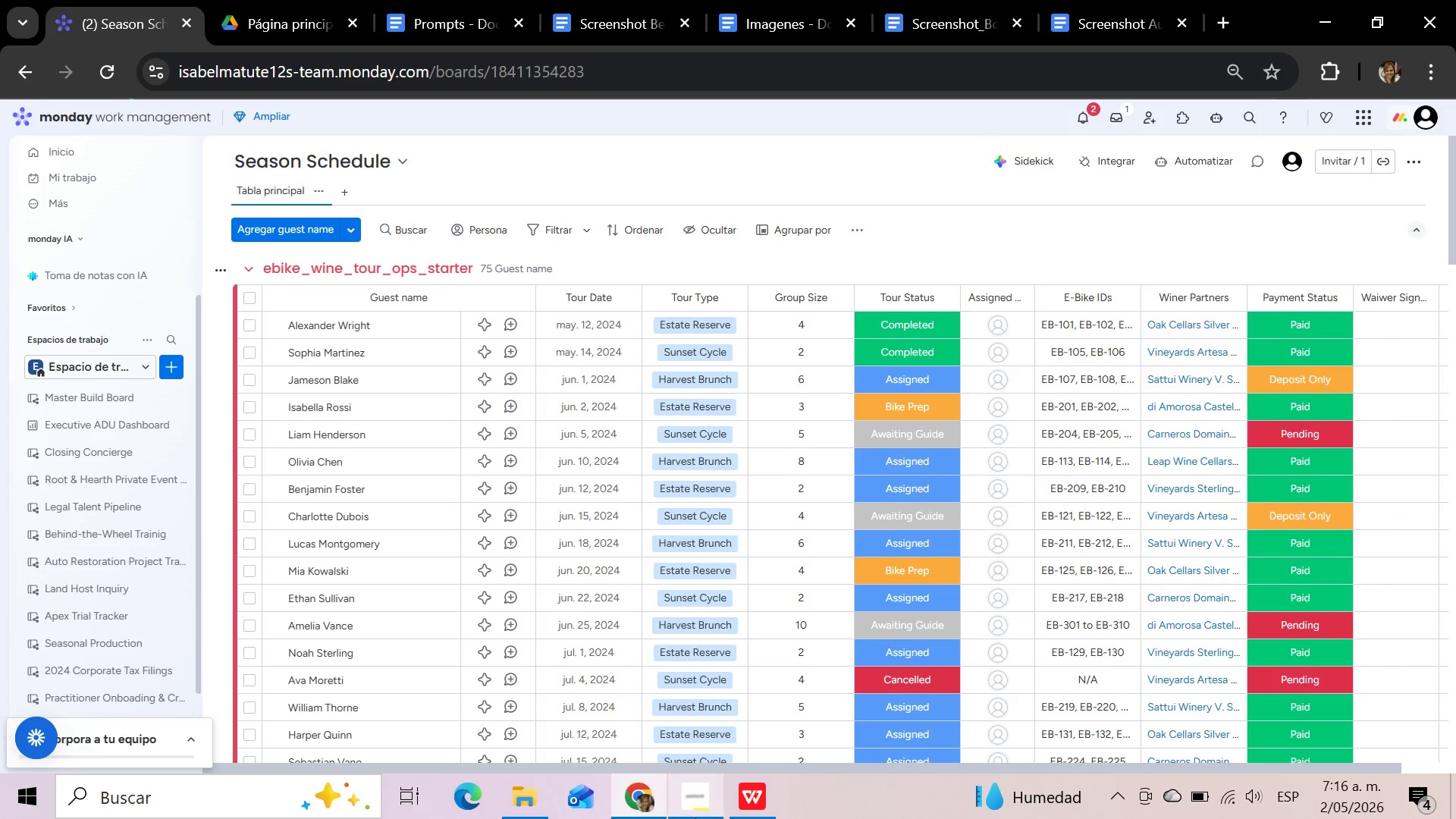 
left_click([698, 814])